 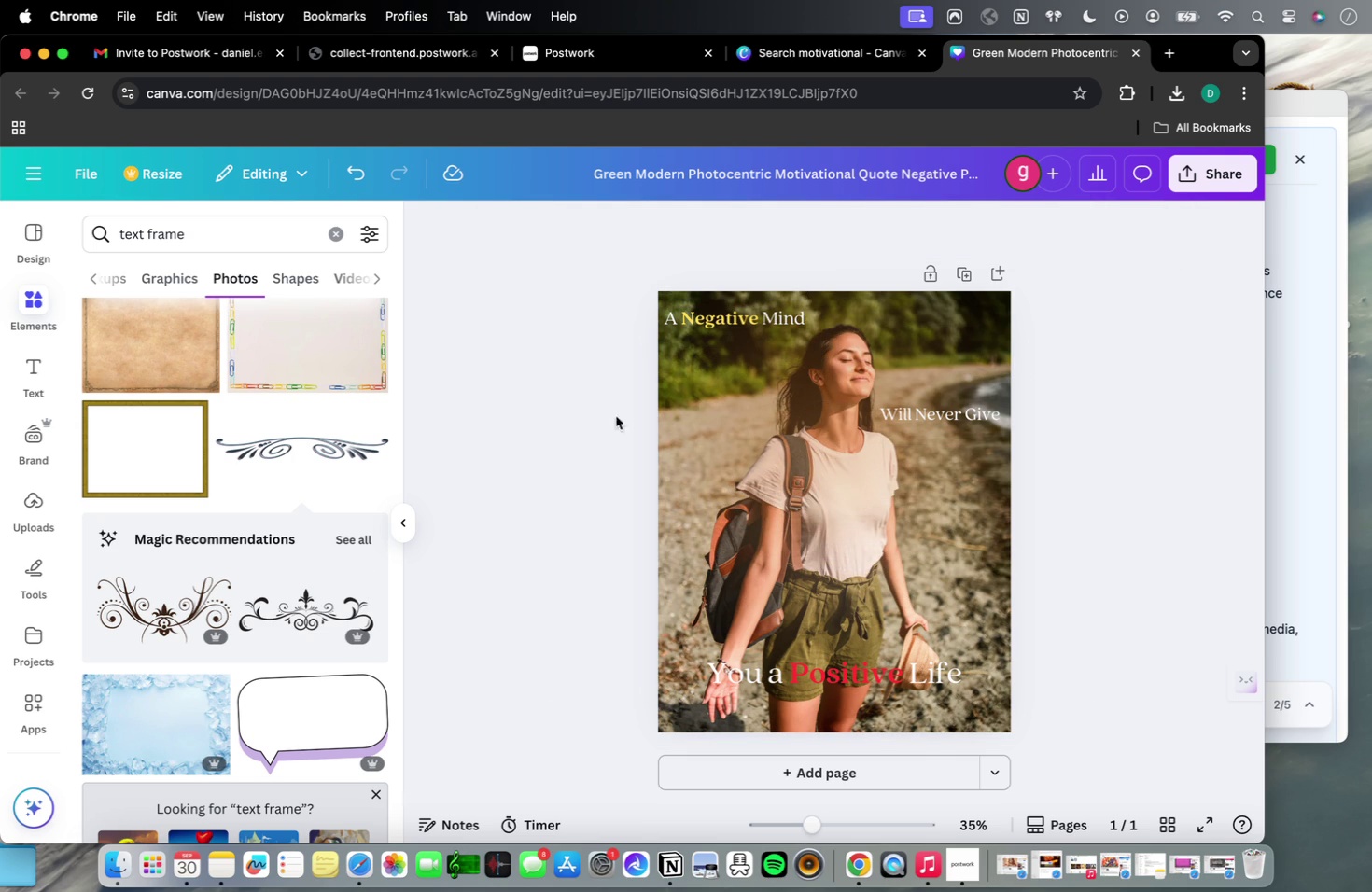 
scroll: coordinate [280, 577], scroll_direction: down, amount: 107.0
 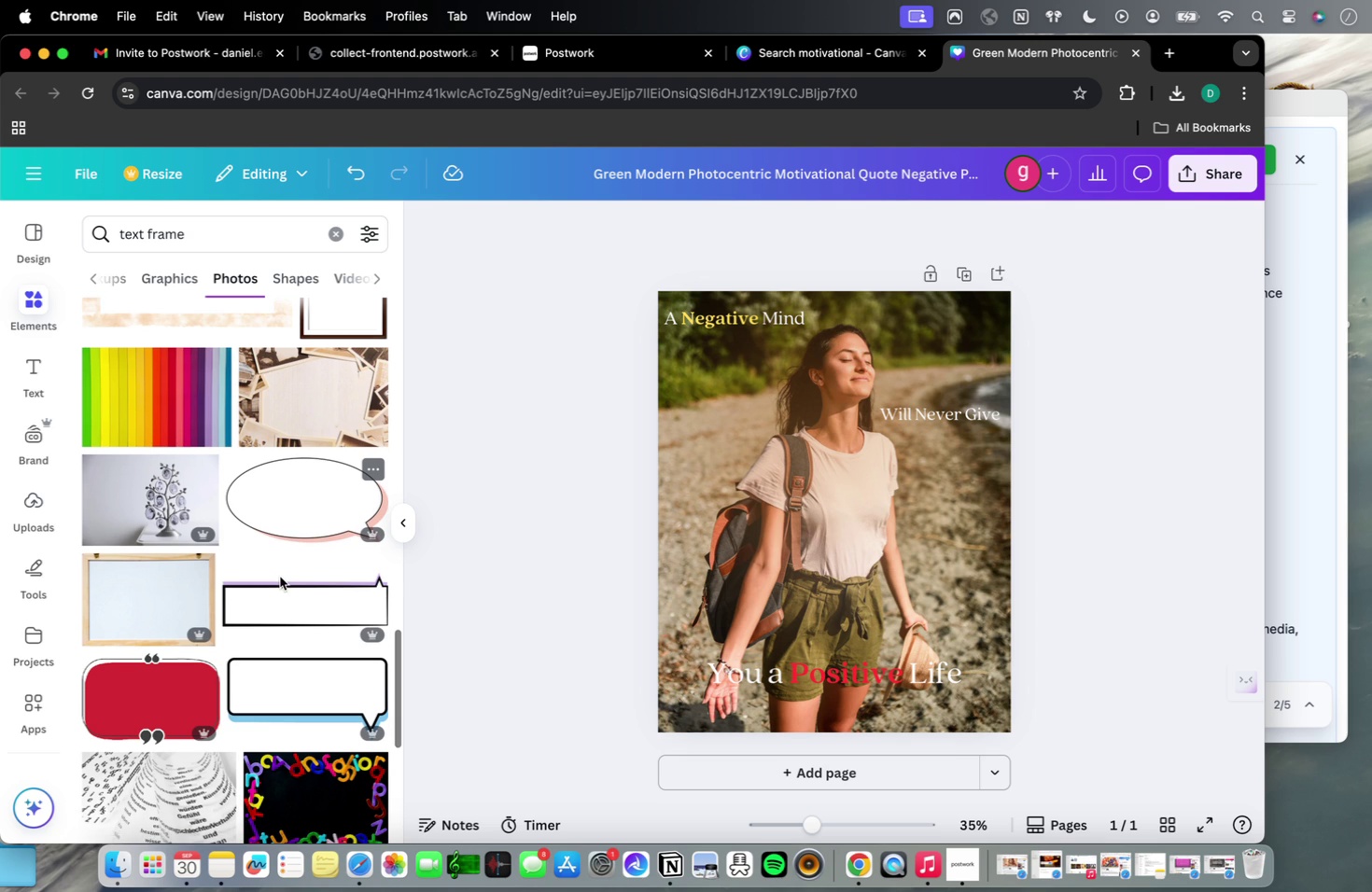 
scroll: coordinate [280, 577], scroll_direction: up, amount: 10.0
 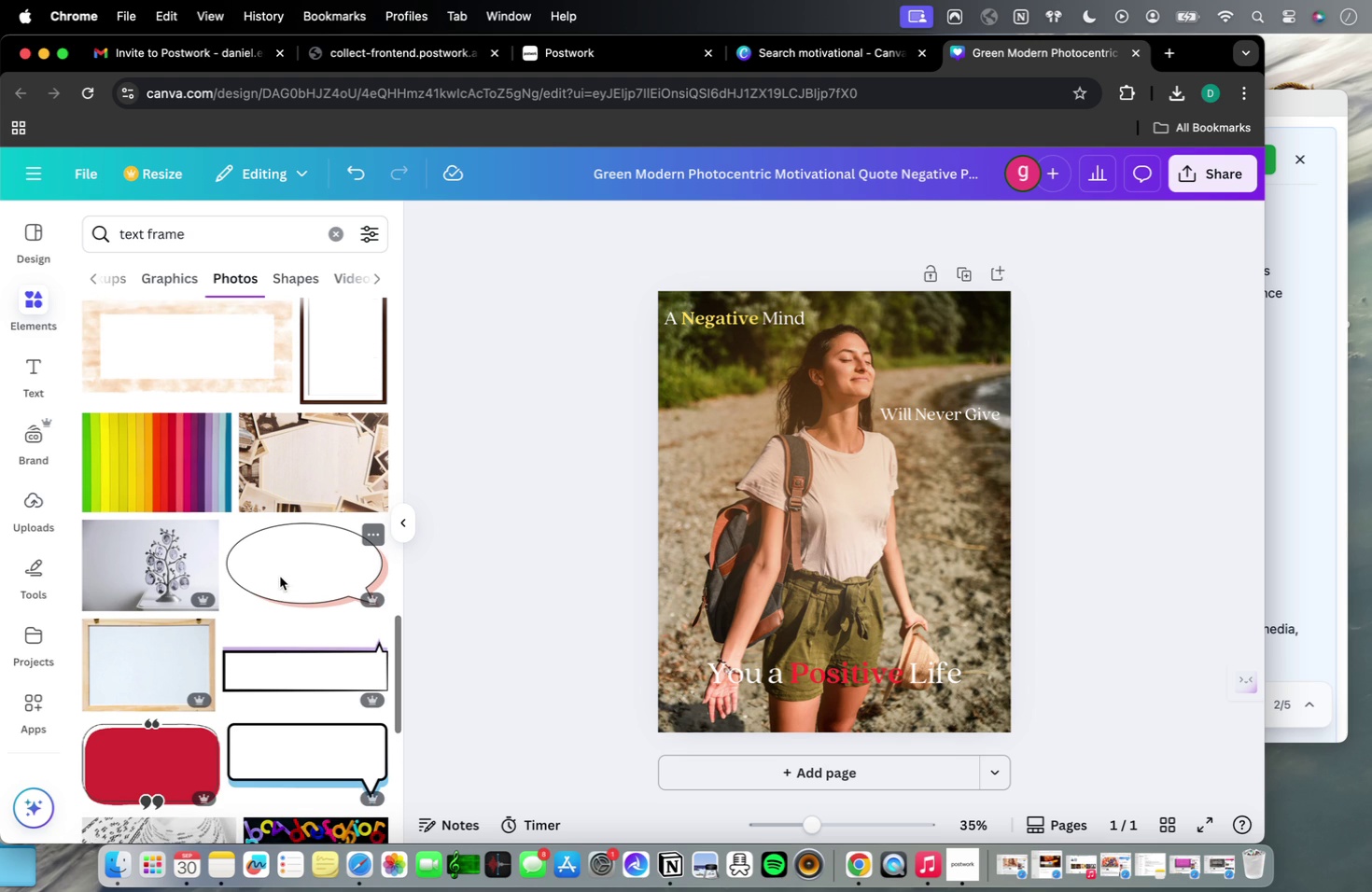 
scroll: coordinate [280, 577], scroll_direction: down, amount: 49.0
 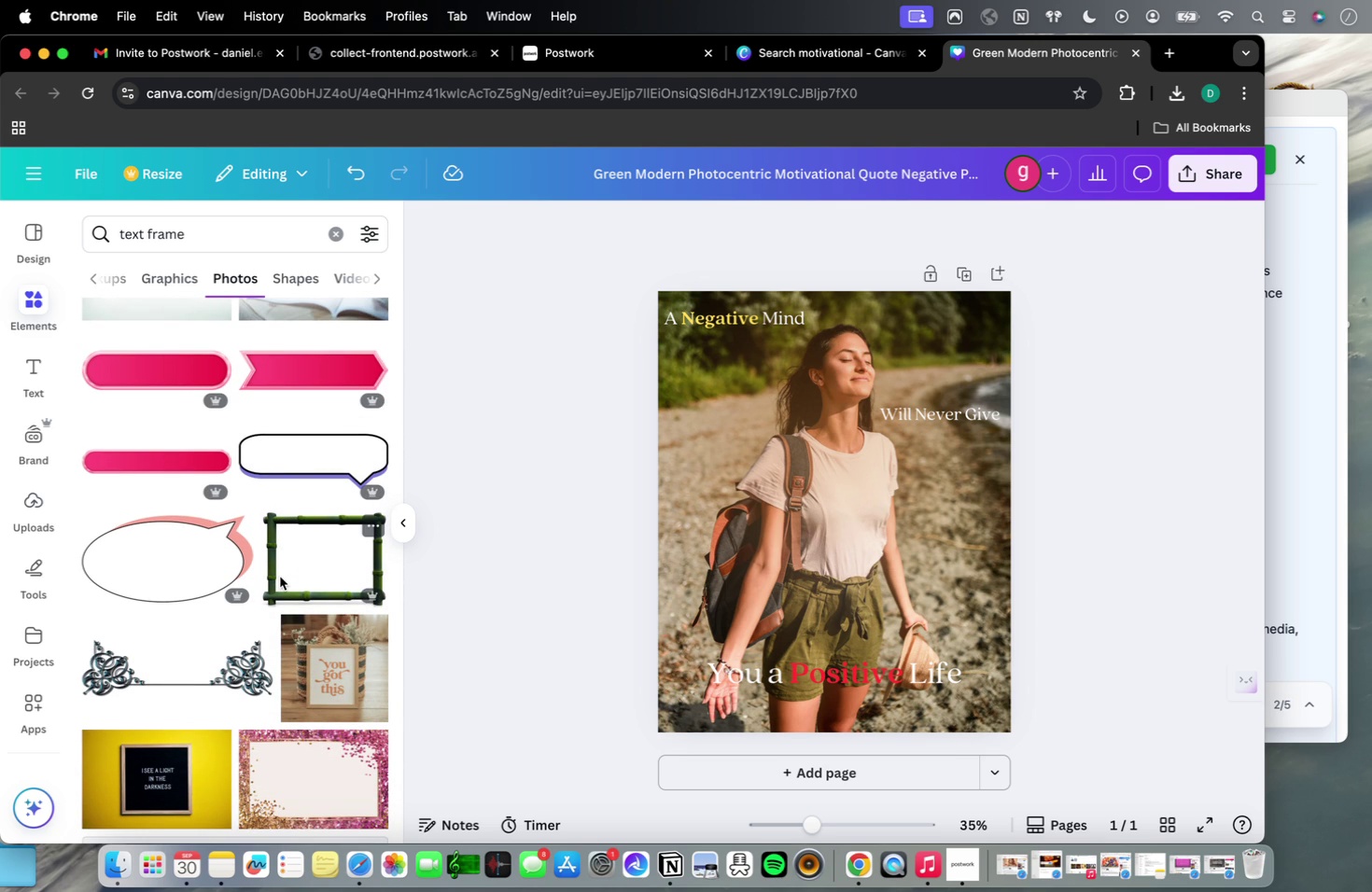 
wait(5.25)
 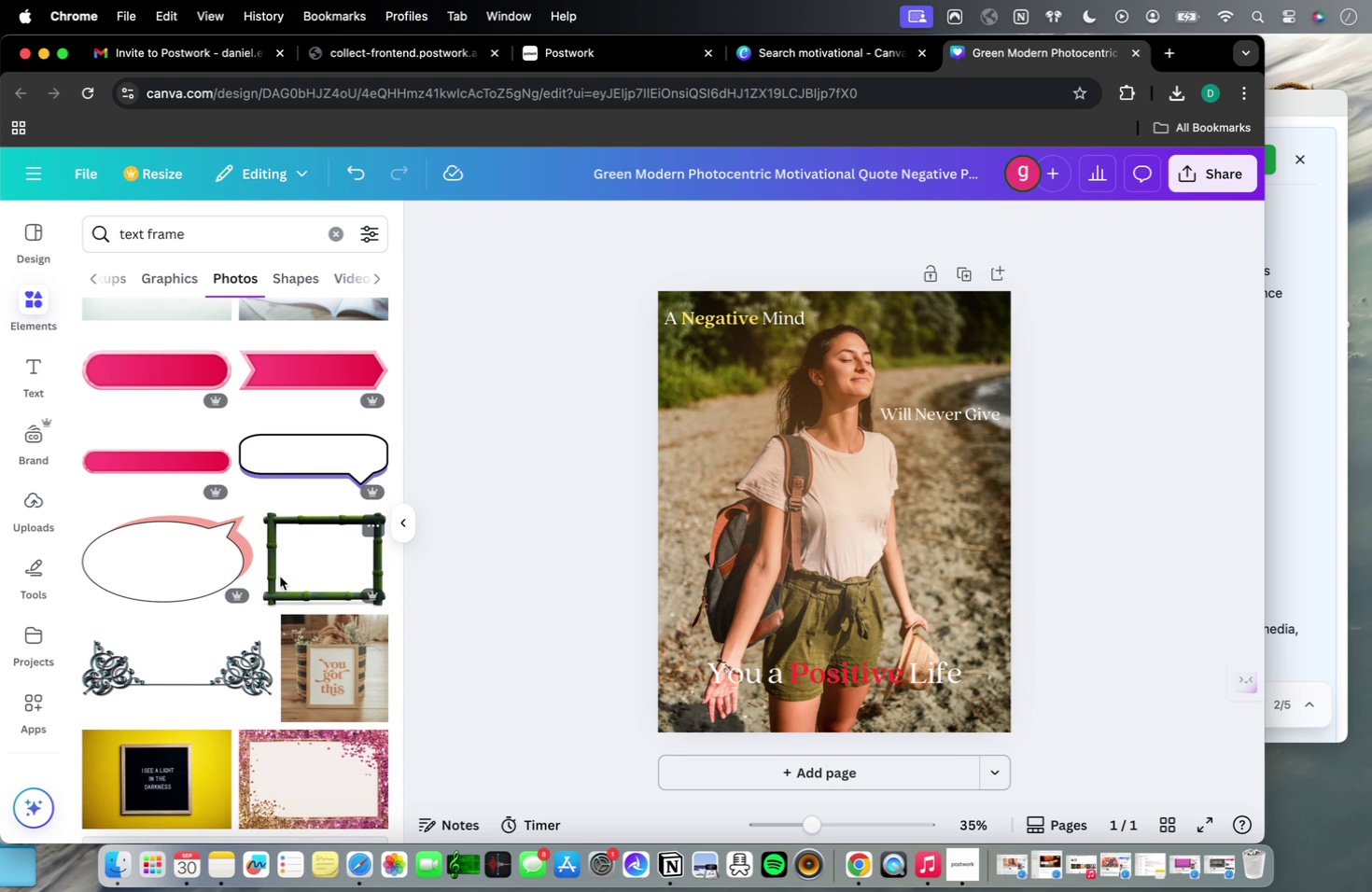 
left_click([203, 692])
 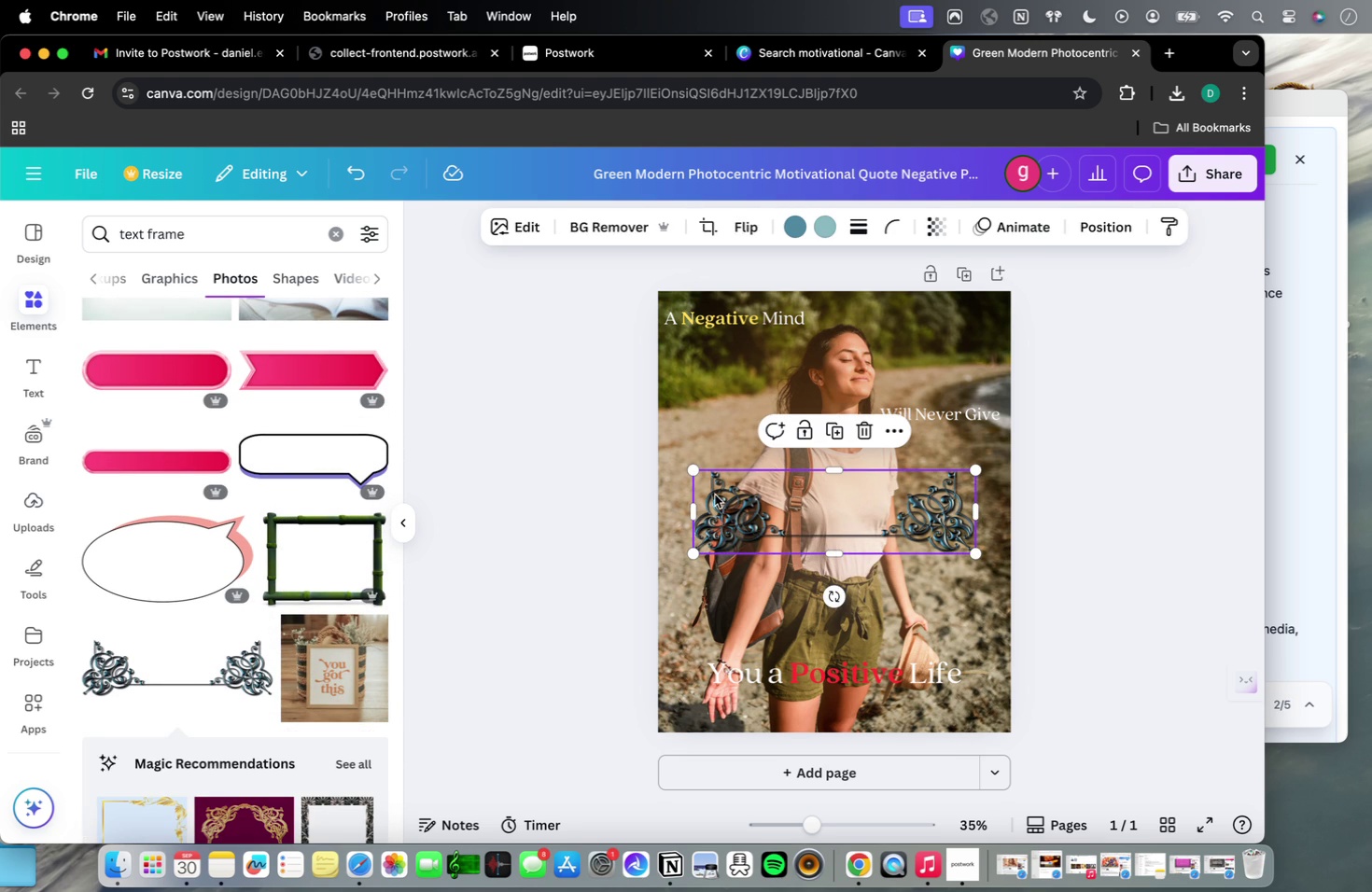 
key(Backspace)
 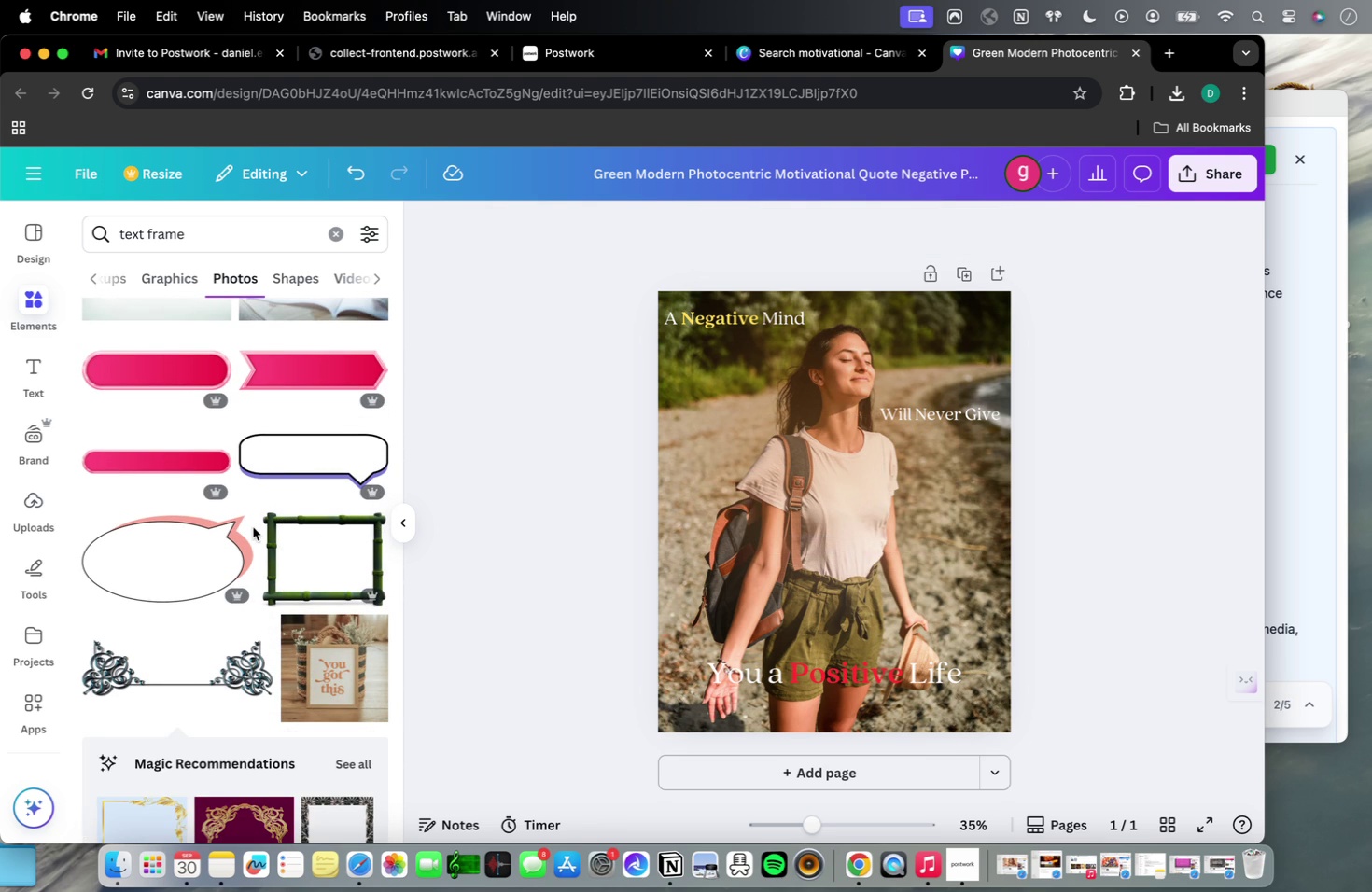 
scroll: coordinate [253, 527], scroll_direction: down, amount: 122.0
 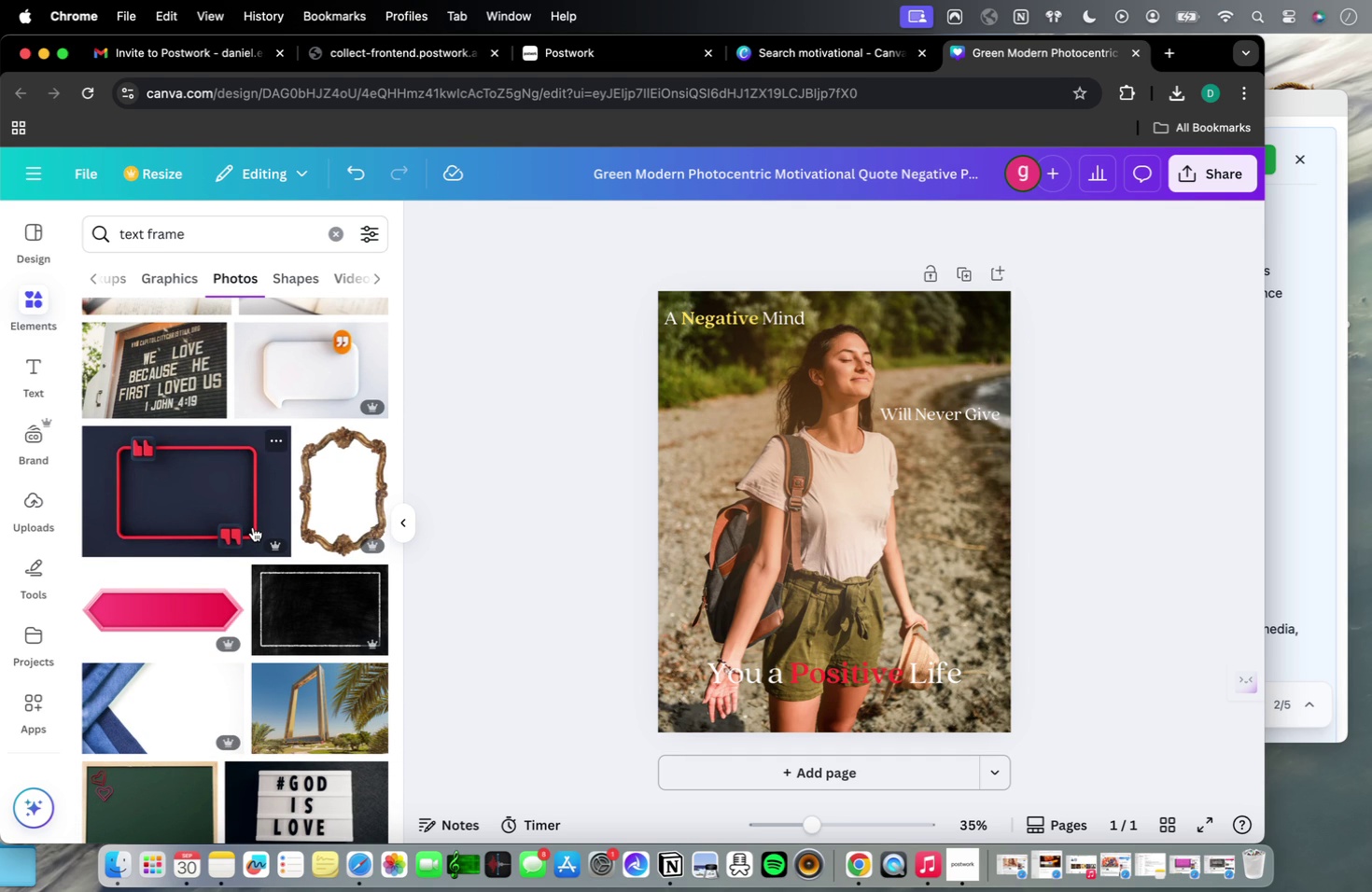 
wait(14.9)
 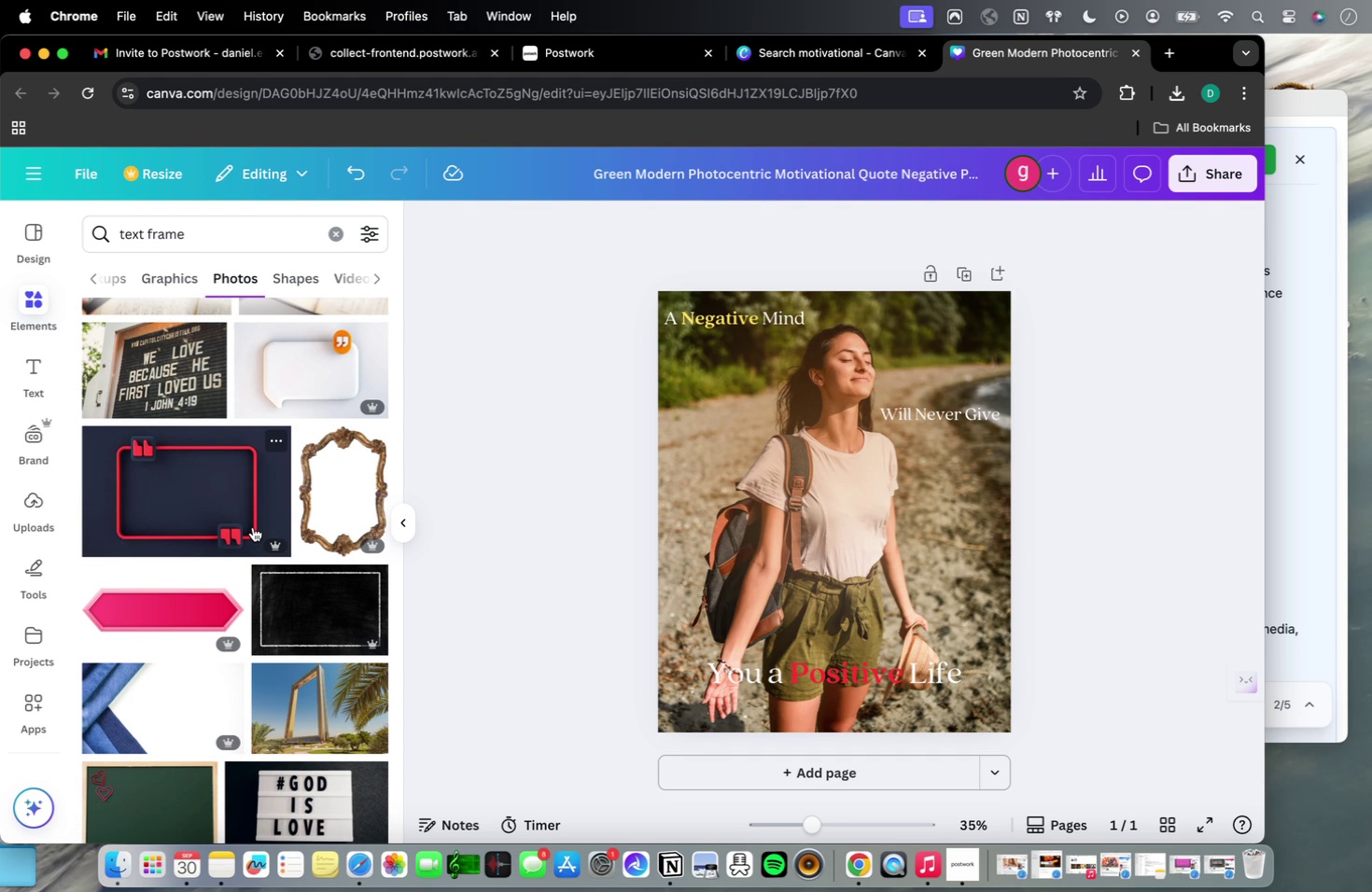 
scroll: coordinate [190, 596], scroll_direction: down, amount: 87.0
 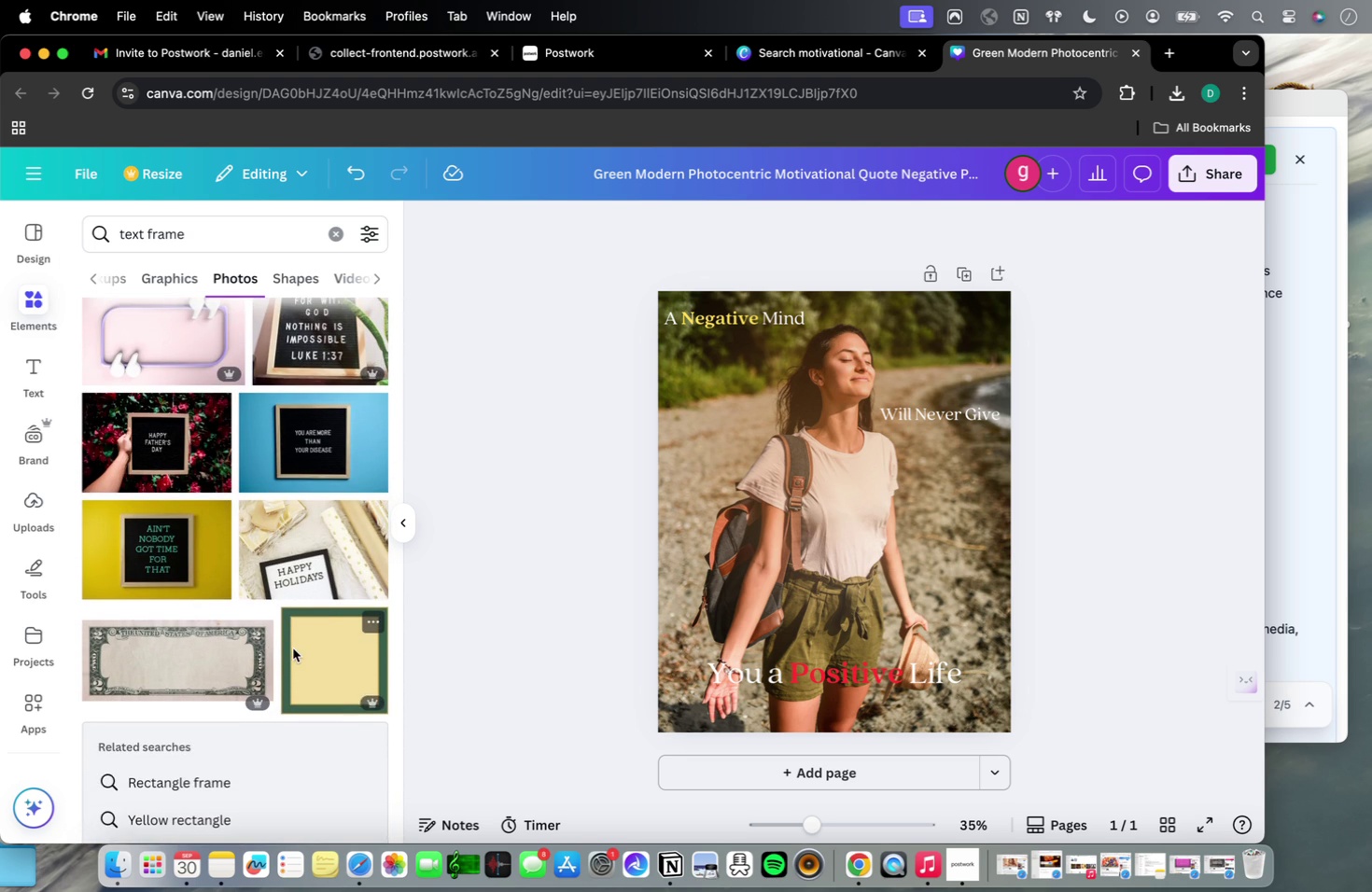 
scroll: coordinate [178, 502], scroll_direction: up, amount: 24.0
 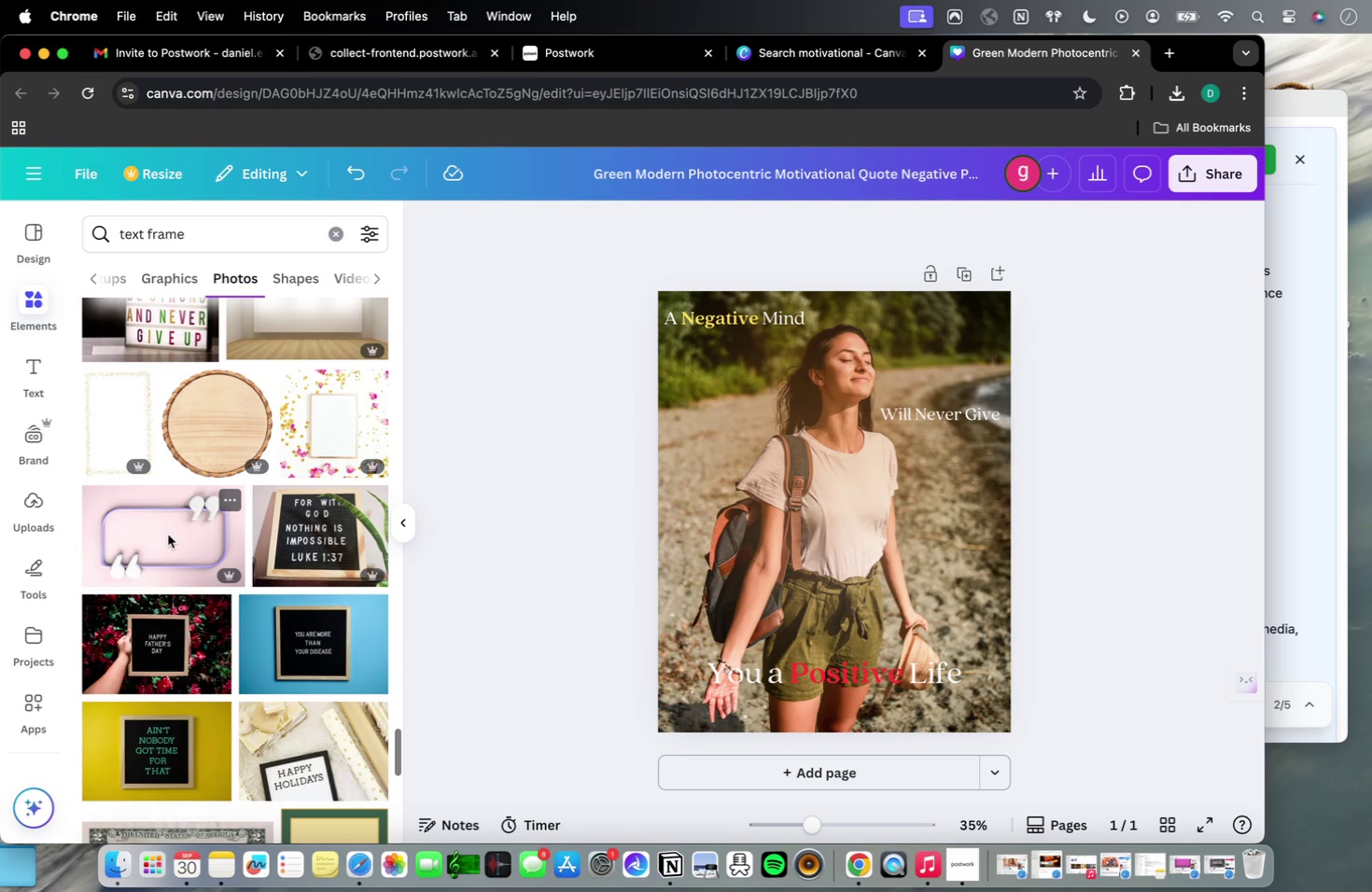 
left_click([168, 535])
 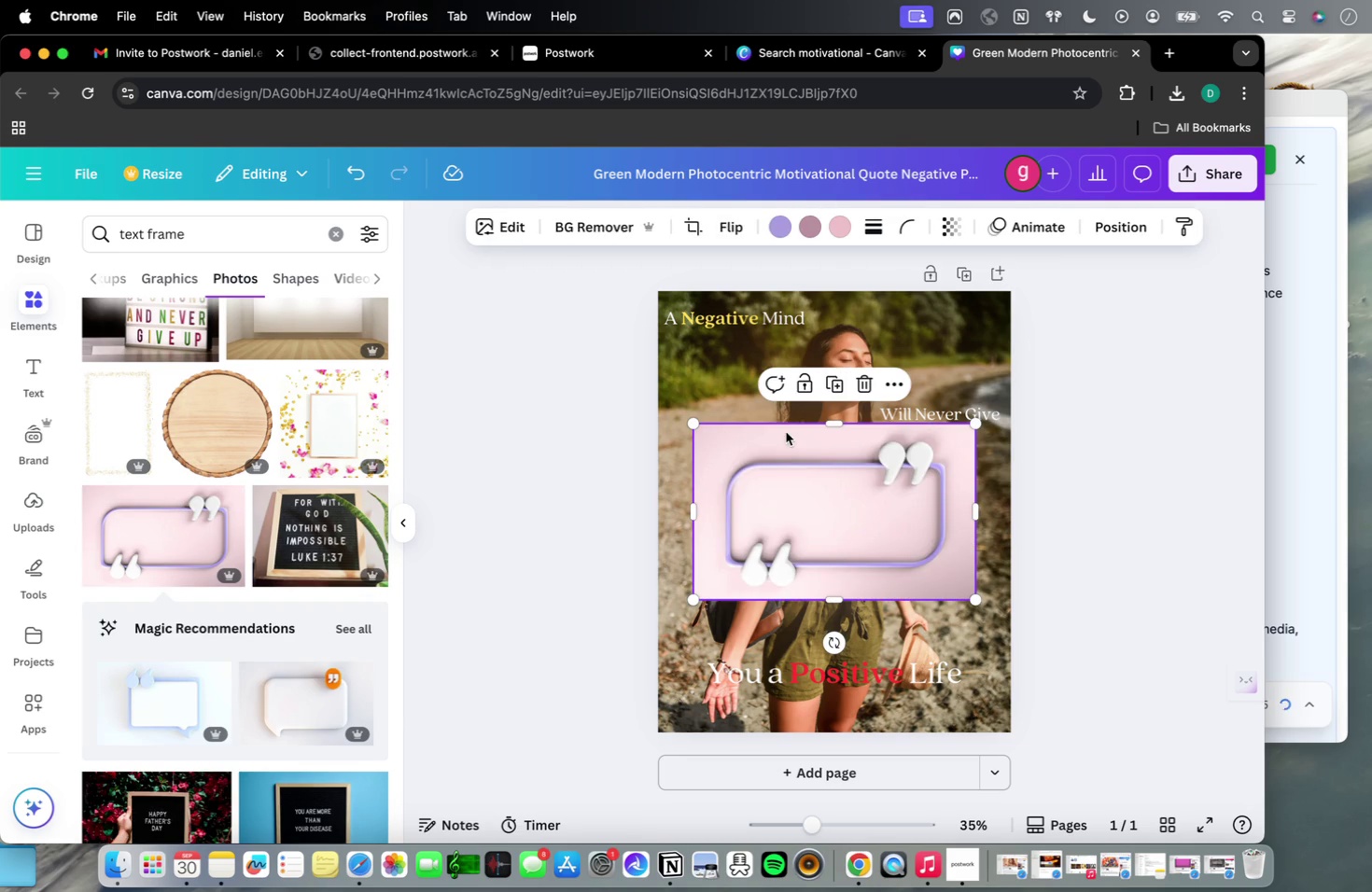 
key(Backspace)
 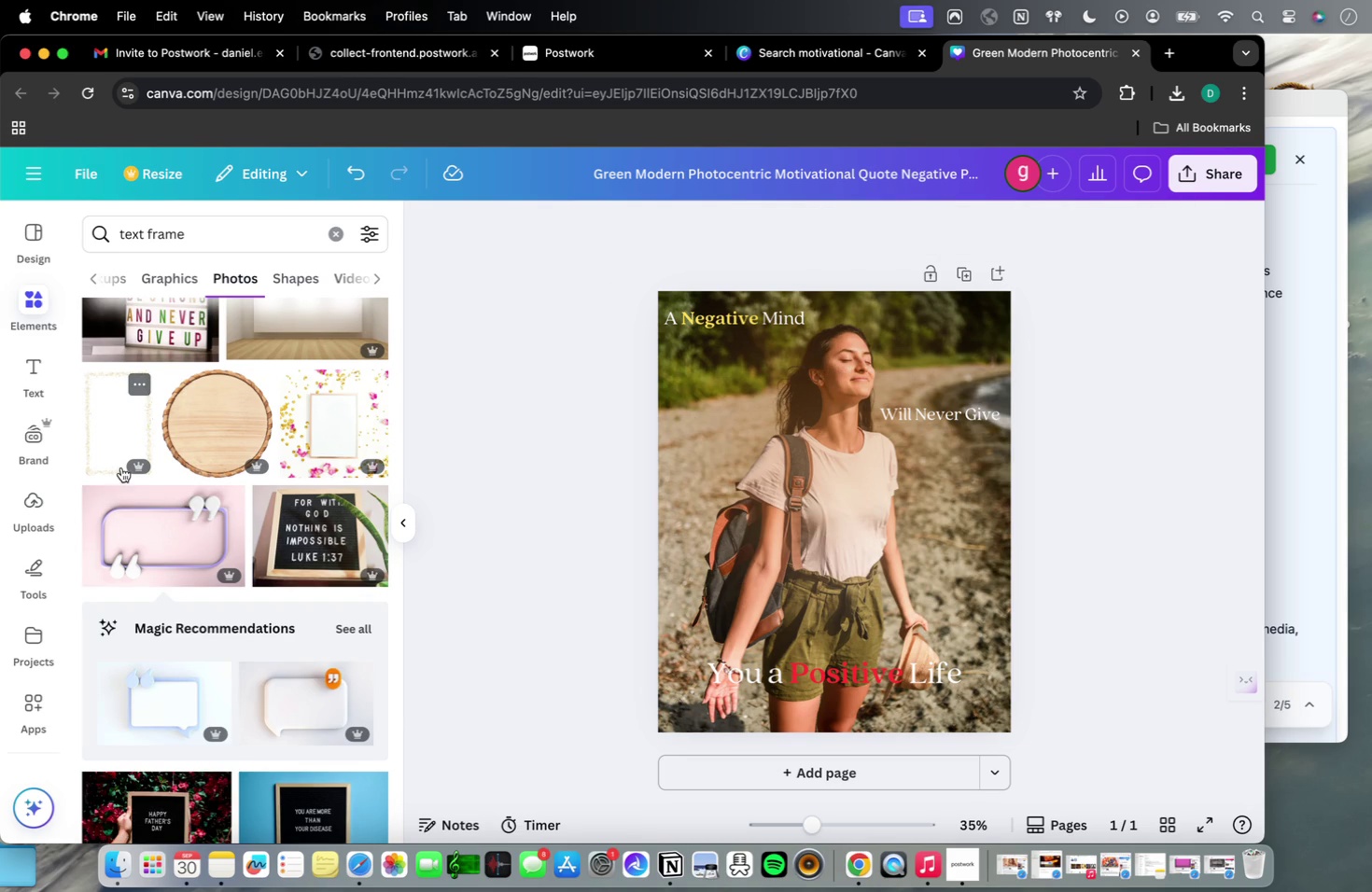 
mouse_move([110, 407])